 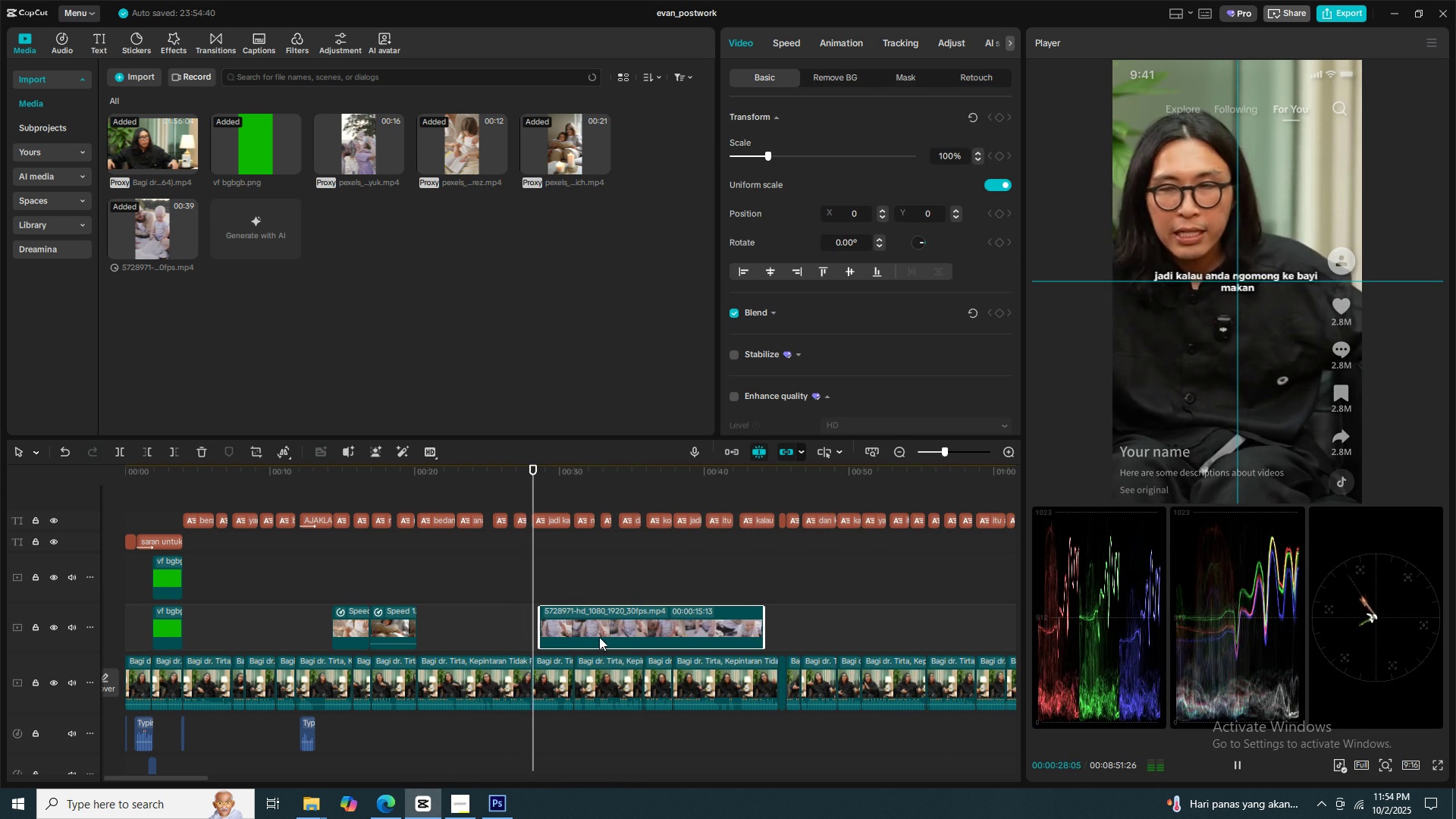 
left_click([803, 45])
 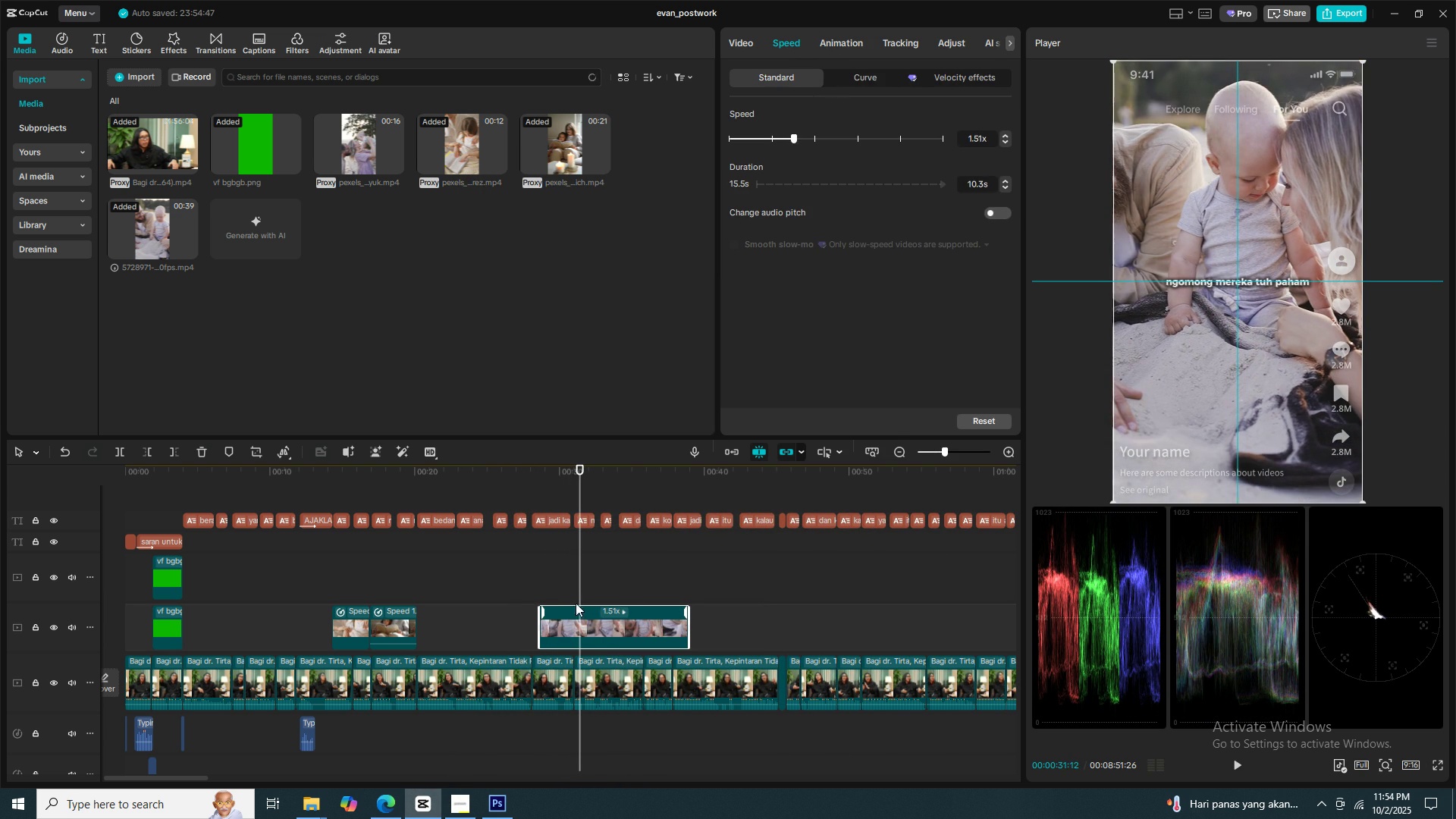 
left_click([558, 561])
 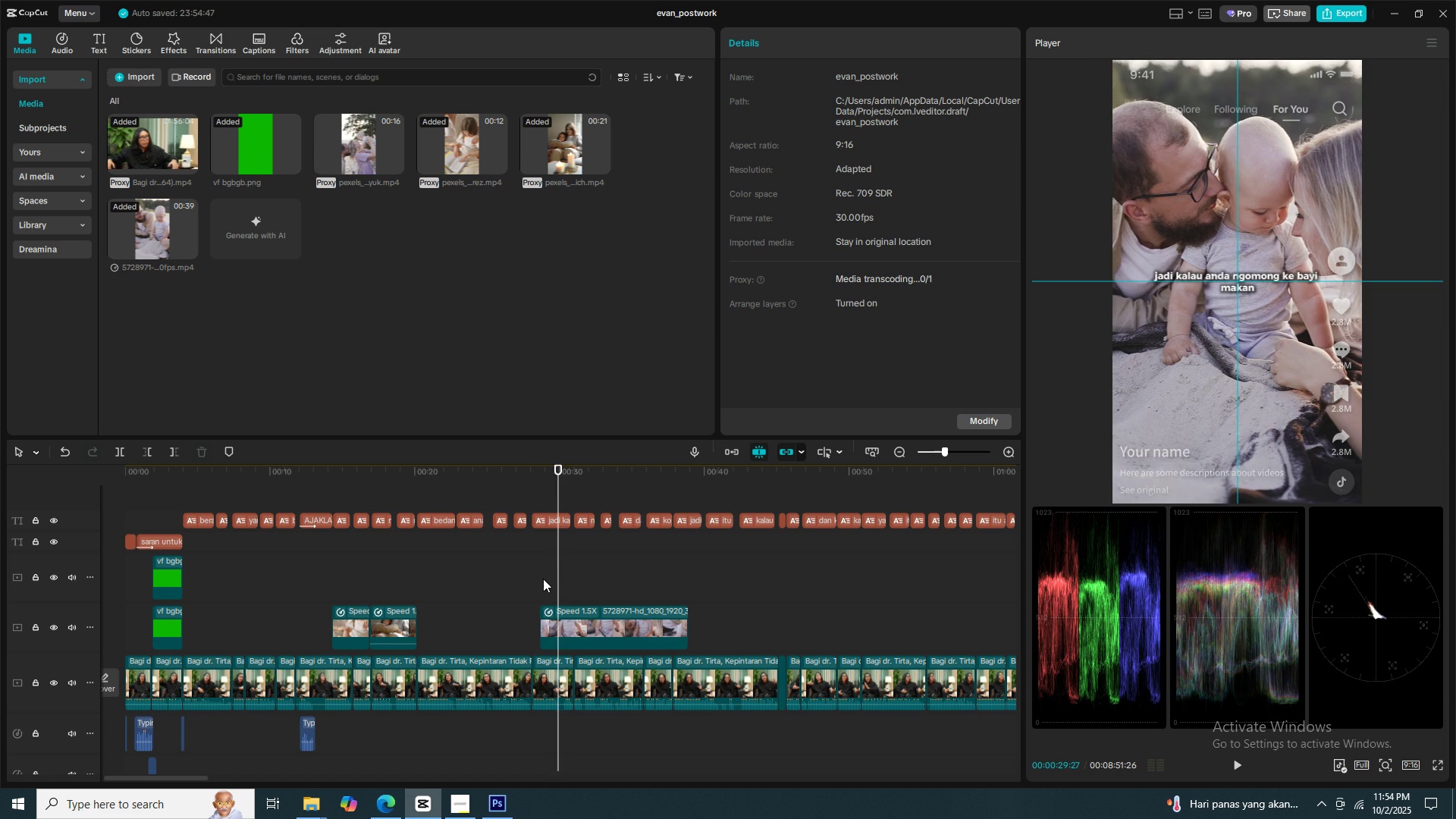 
left_click([543, 580])
 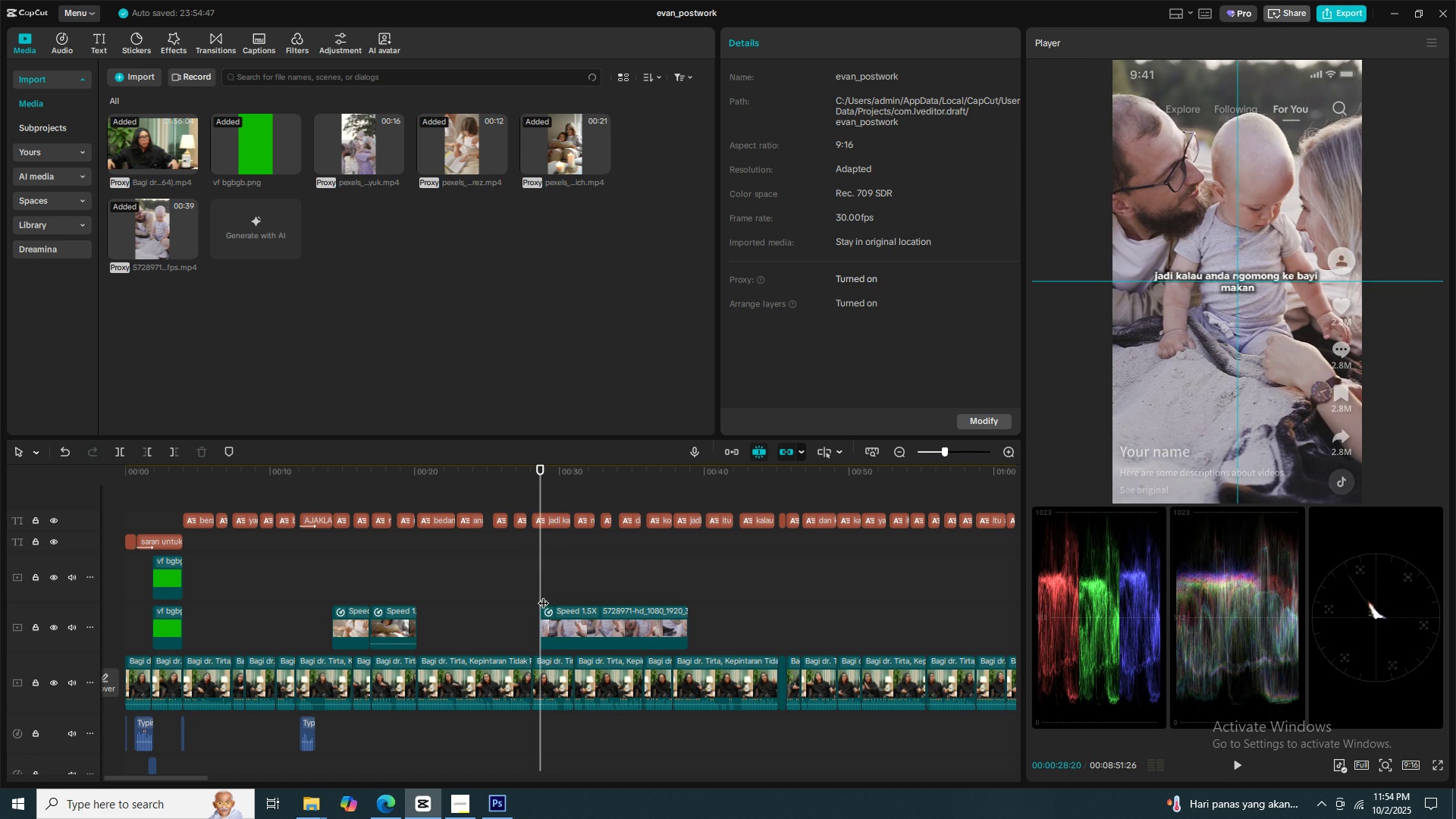 
key(Space)
 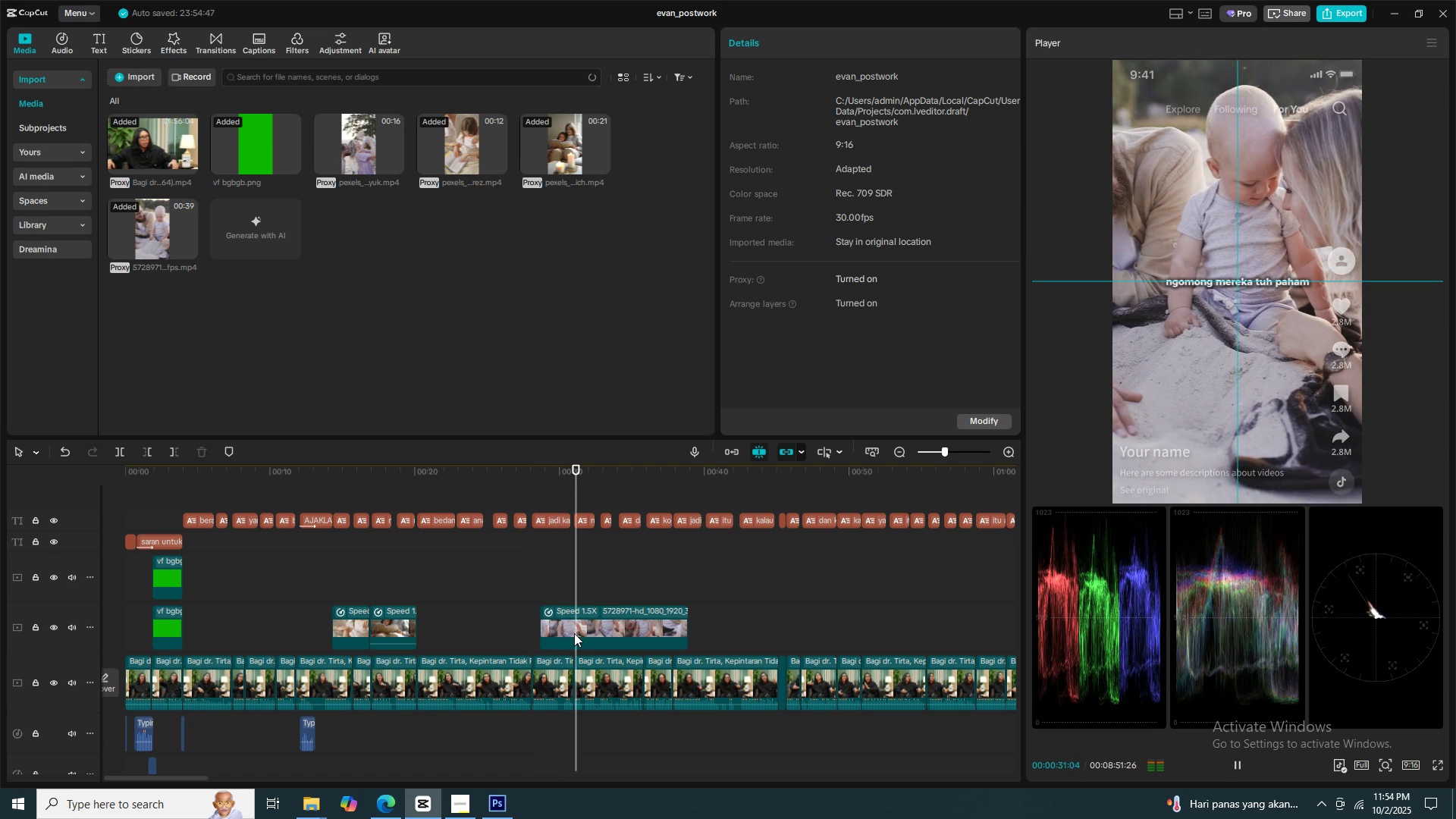 
key(Space)
 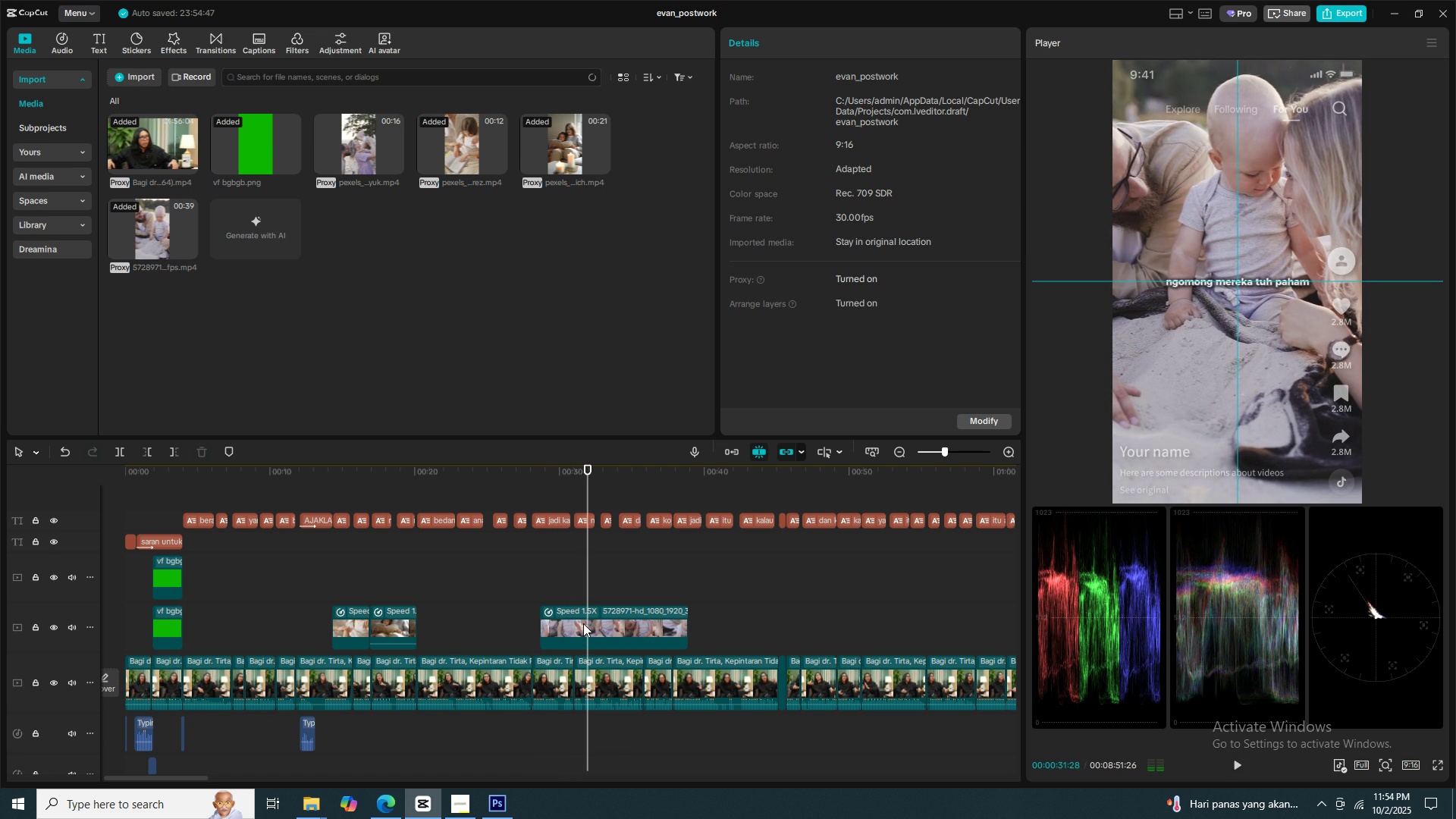 
key(C)
 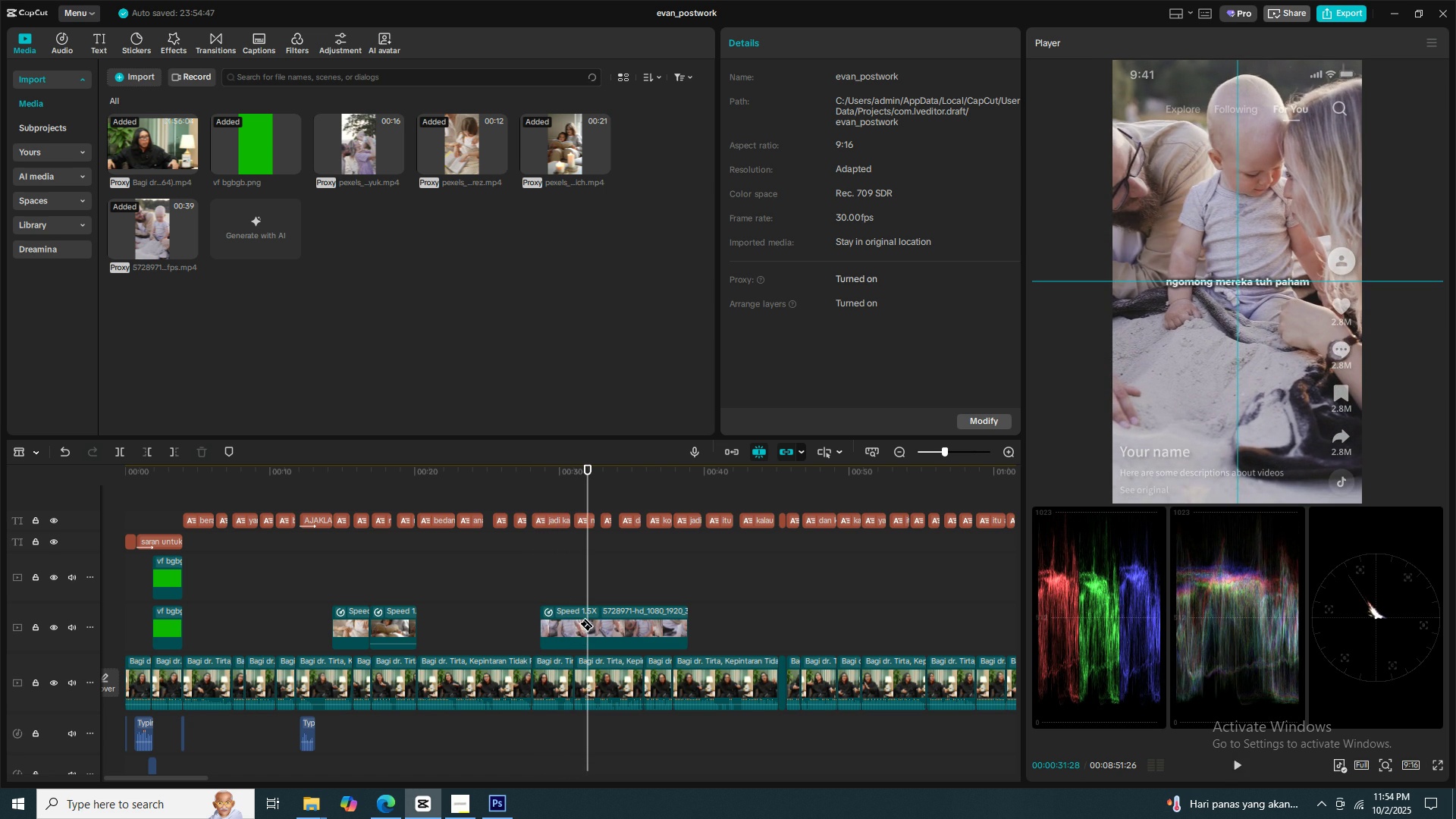 
left_click([586, 617])
 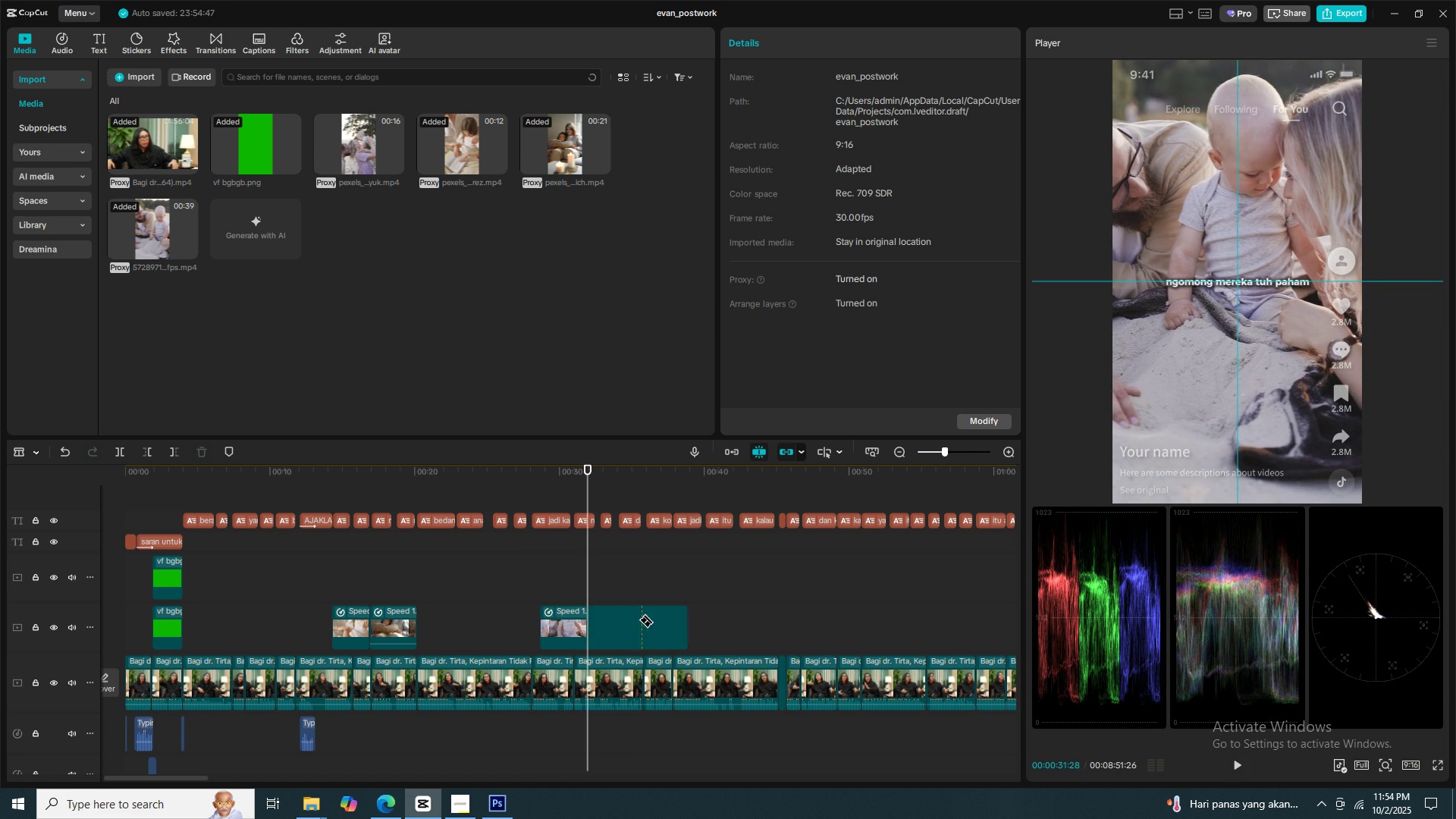 
key(V)
 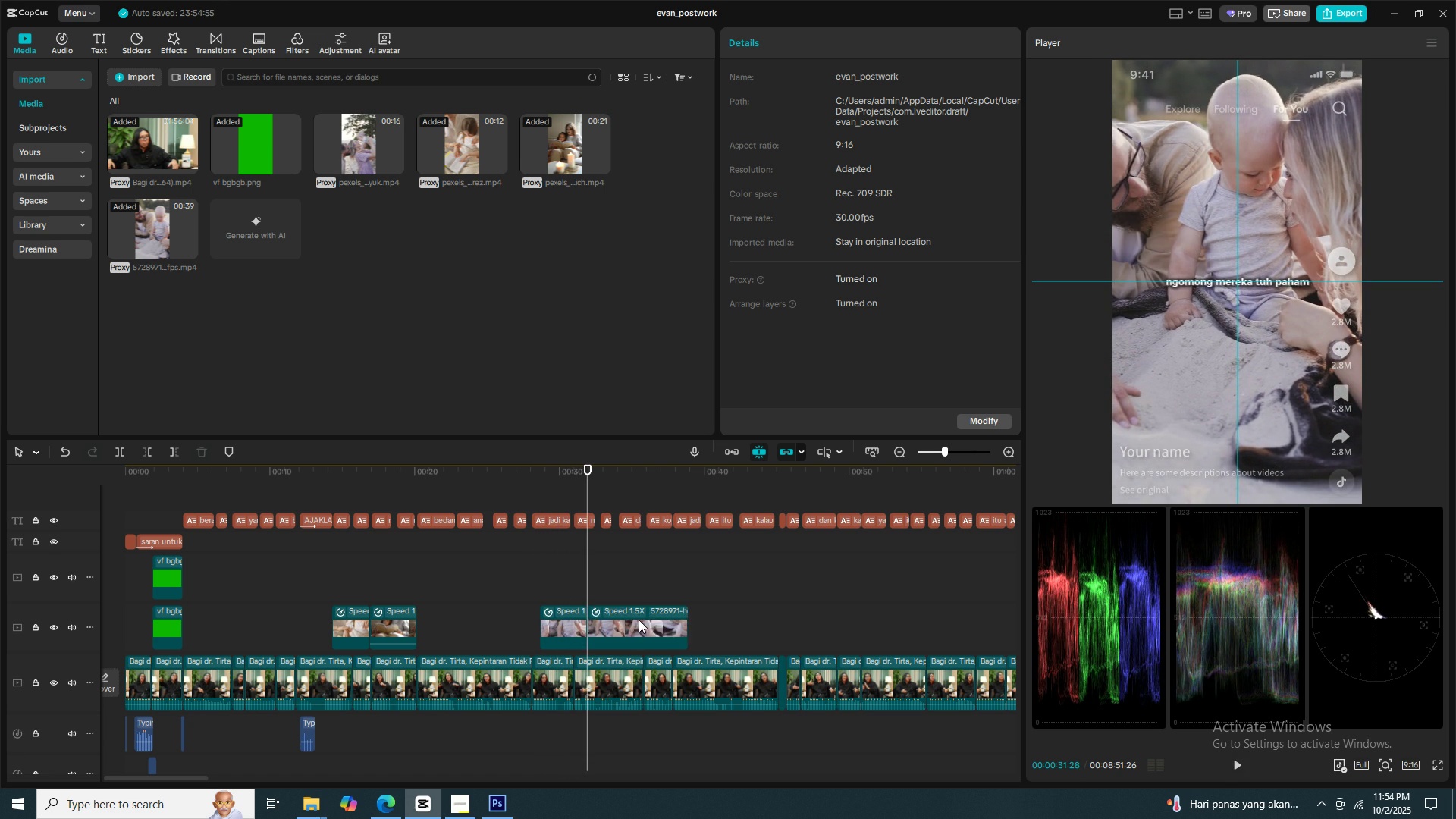 
double_click([639, 620])
 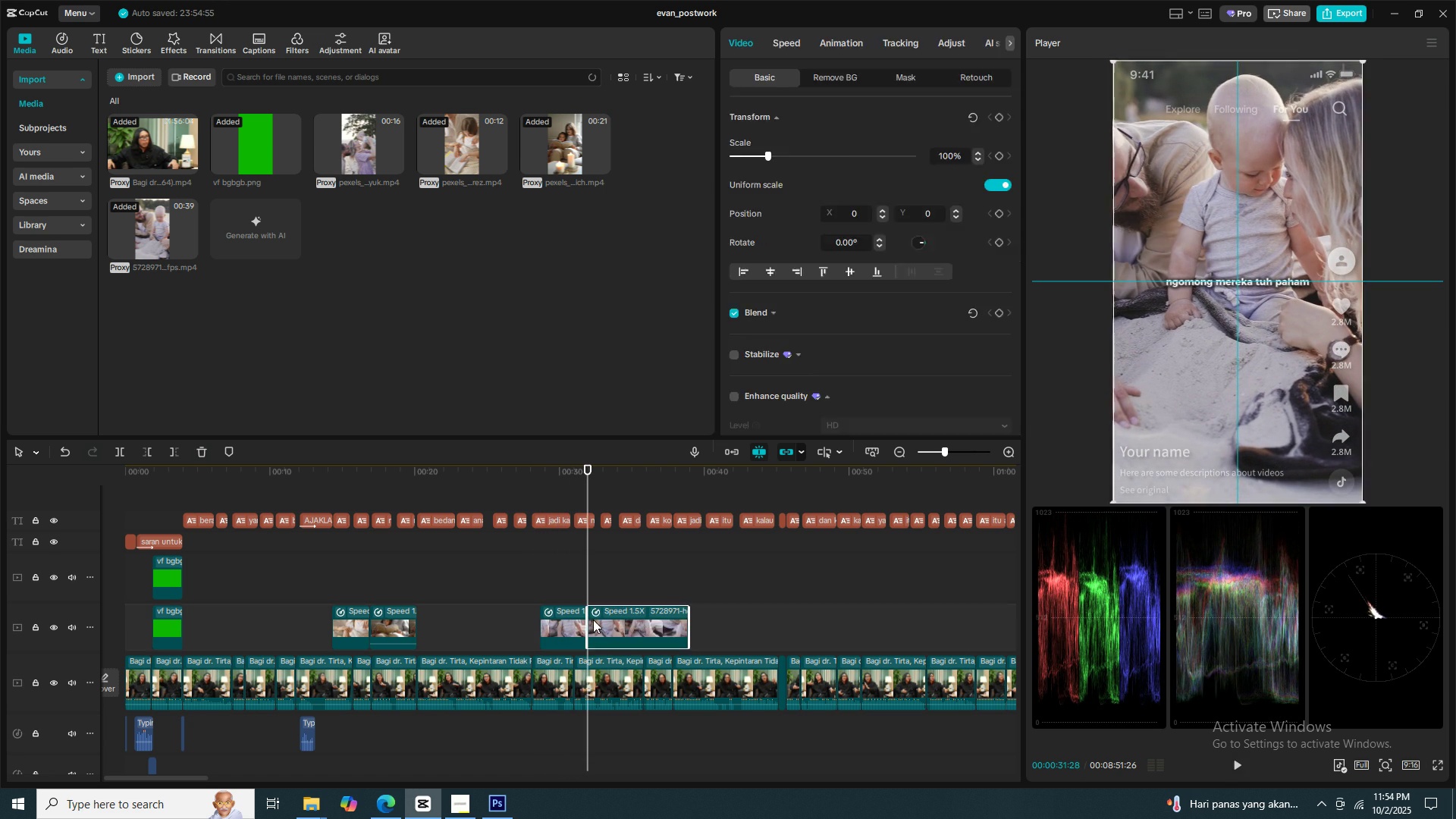 
key(X)
 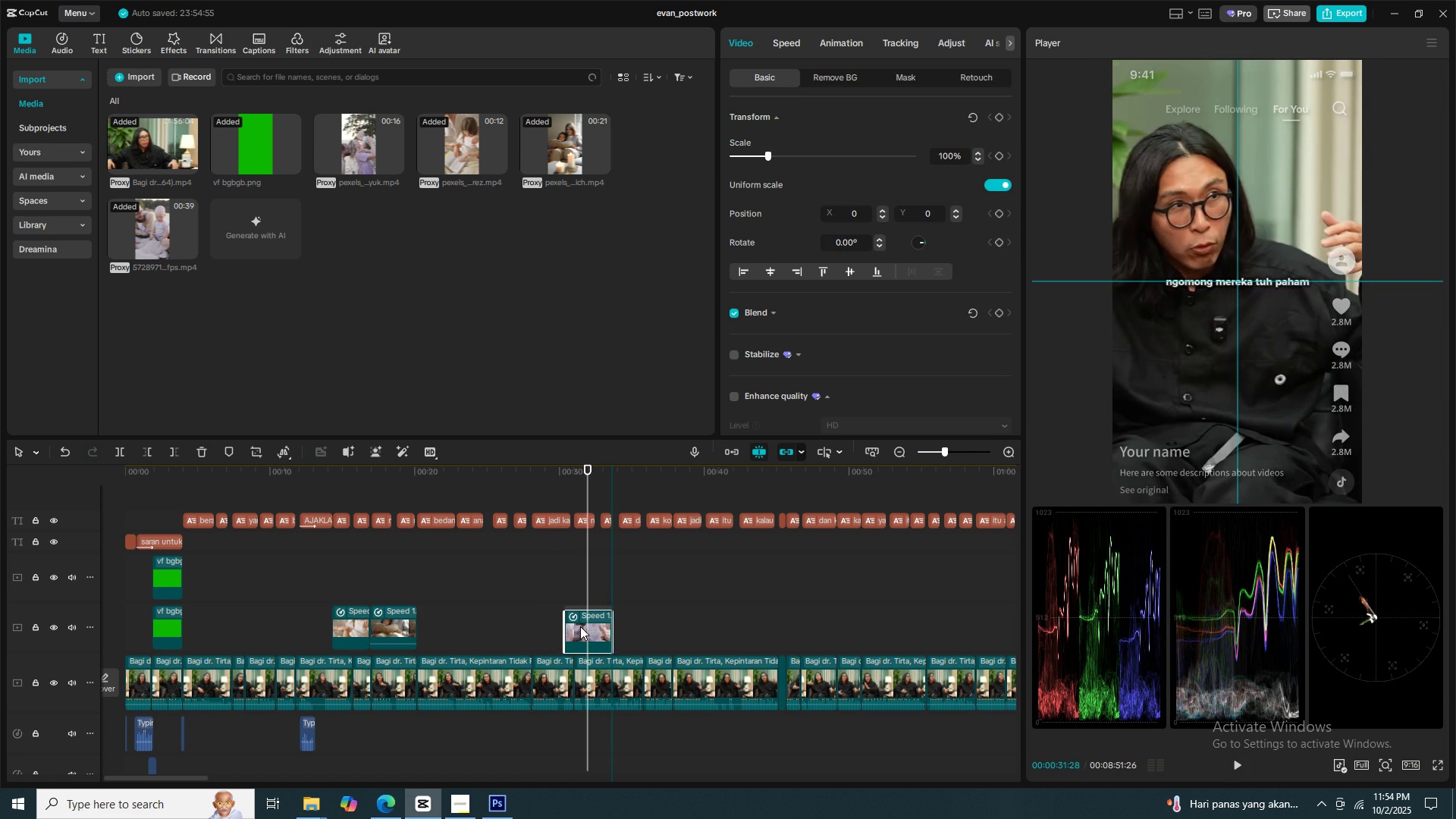 
left_click([521, 592])
 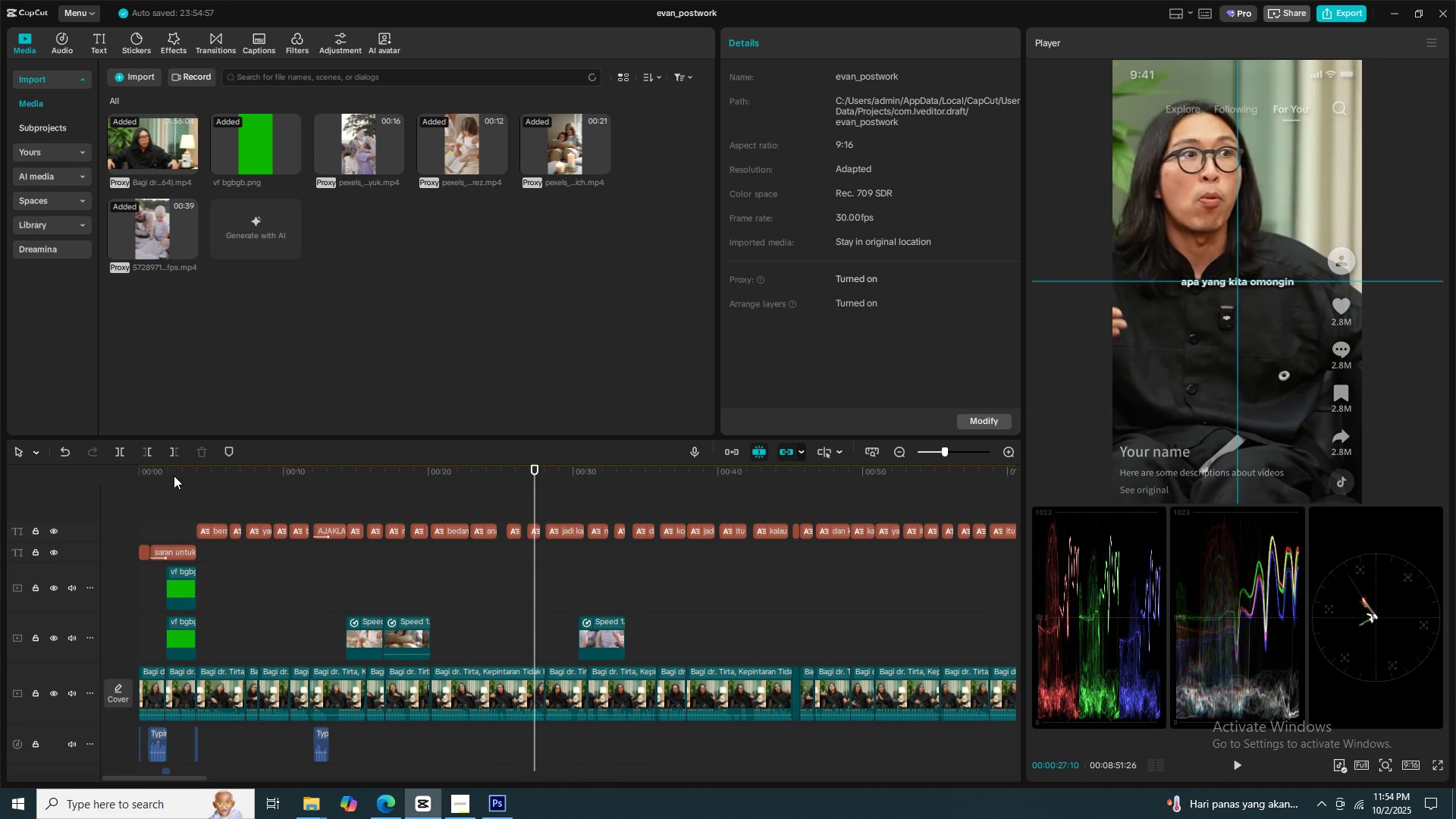 
key(Space)
 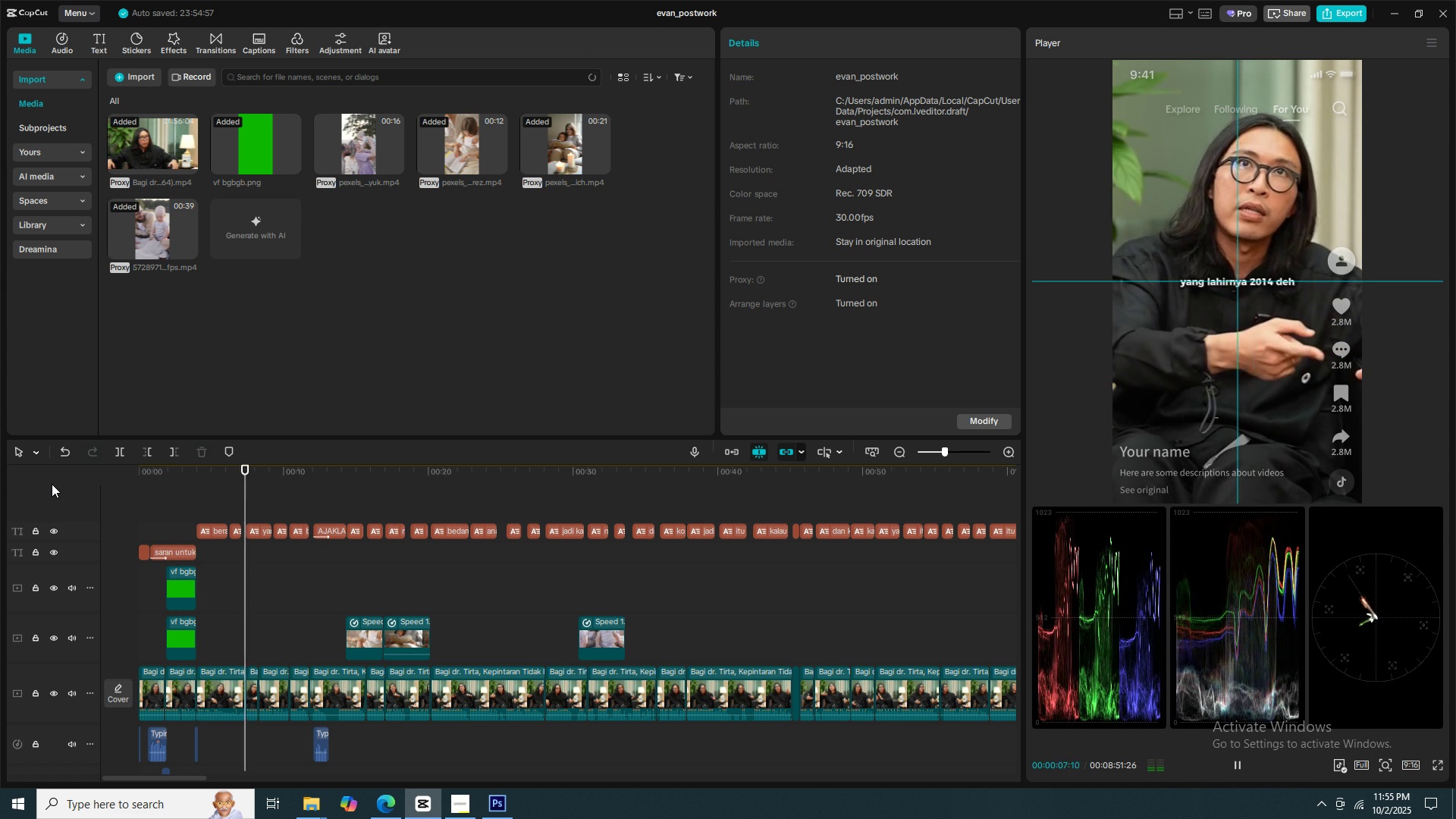 
wait(12.39)
 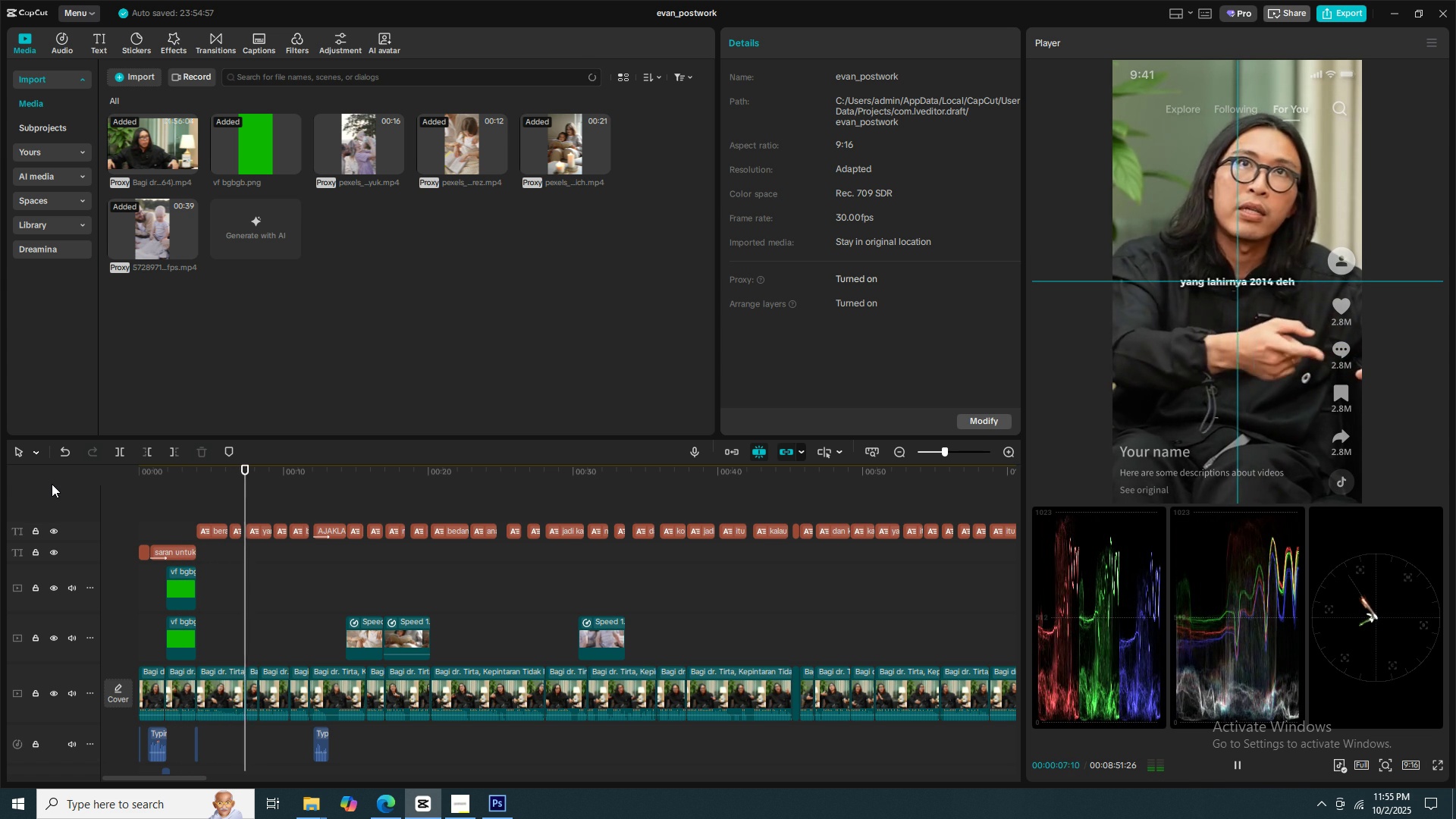 
key(Space)
 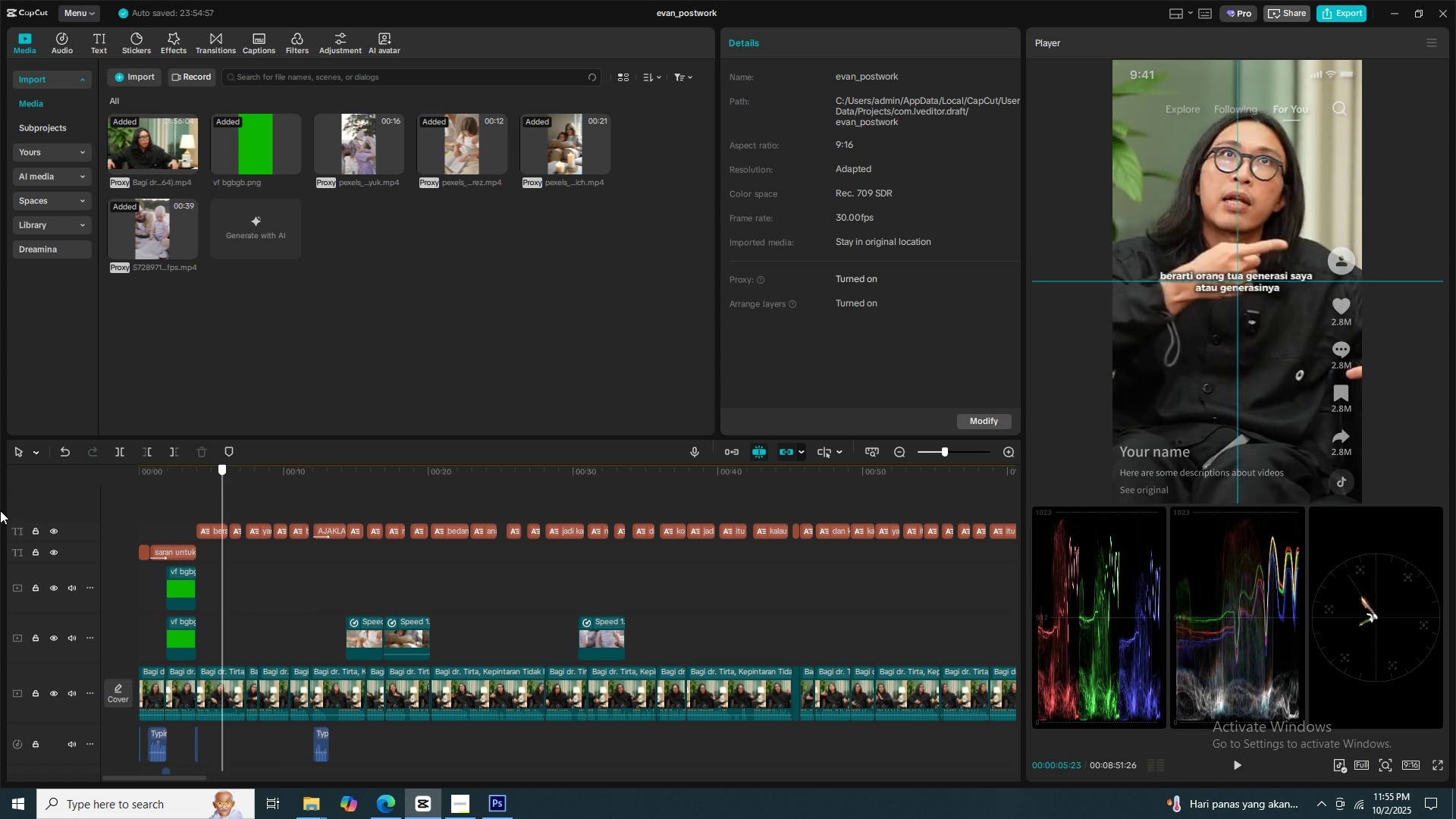 
key(Space)
 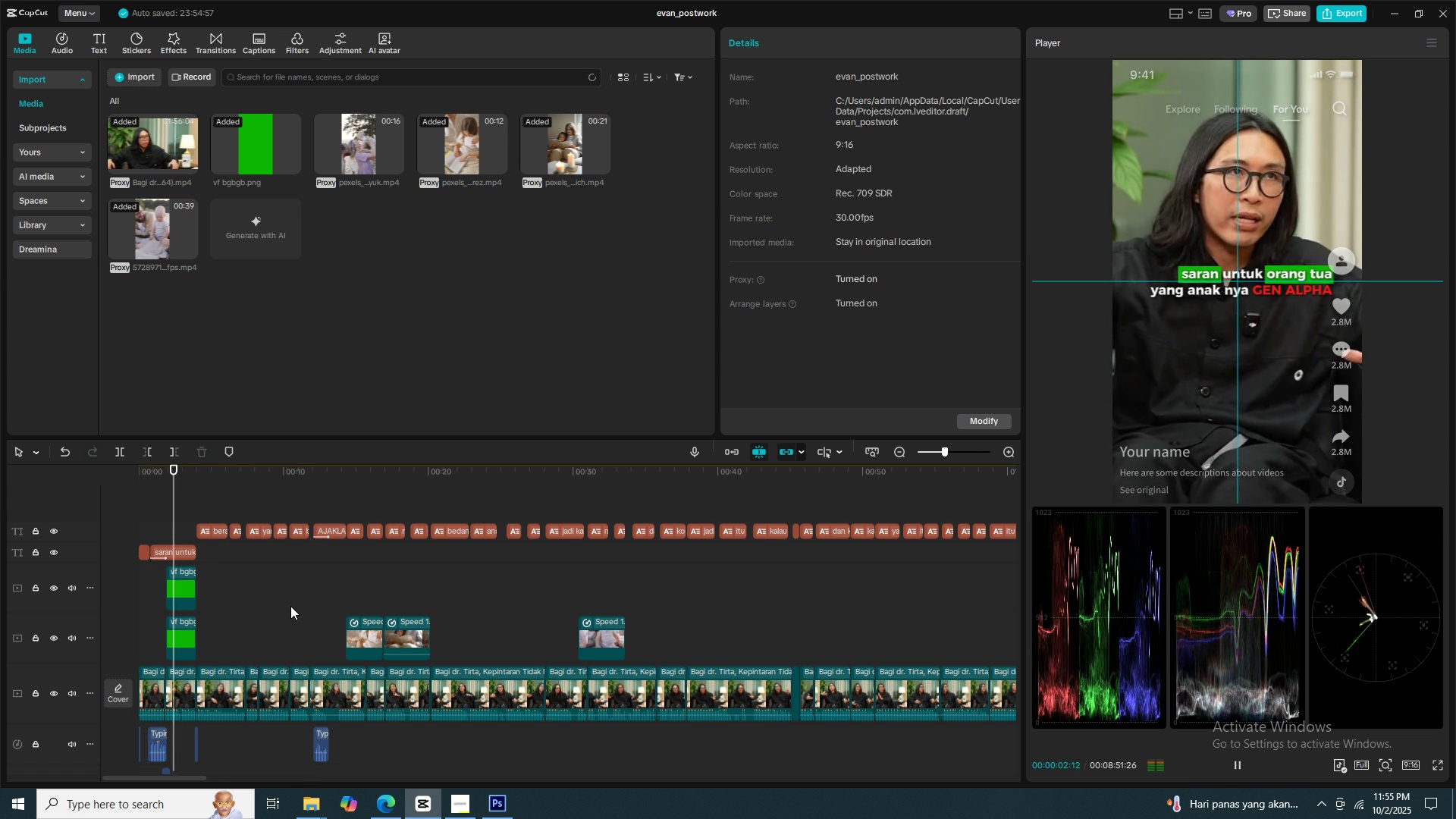 
key(Space)
 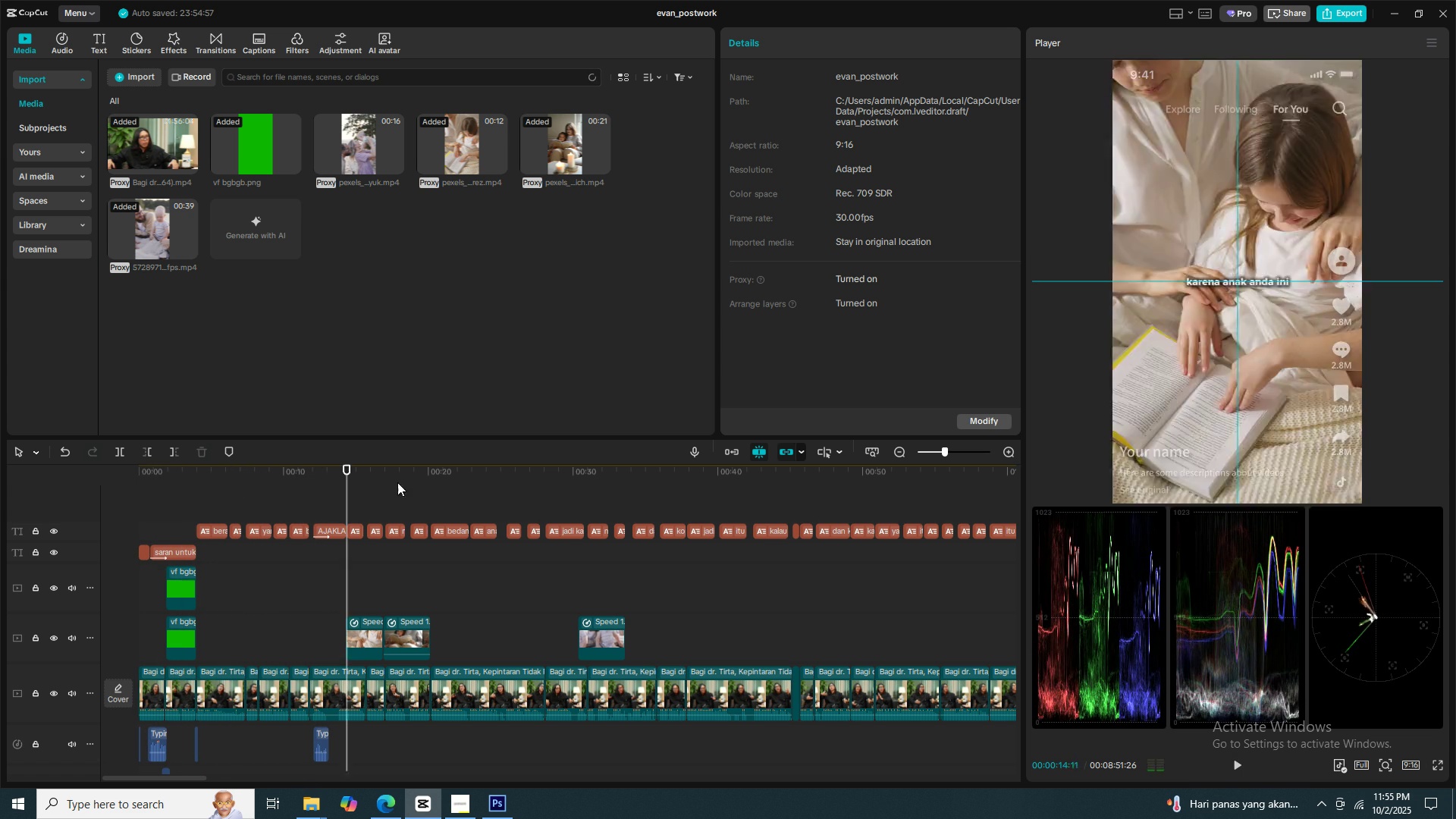 
double_click([397, 482])
 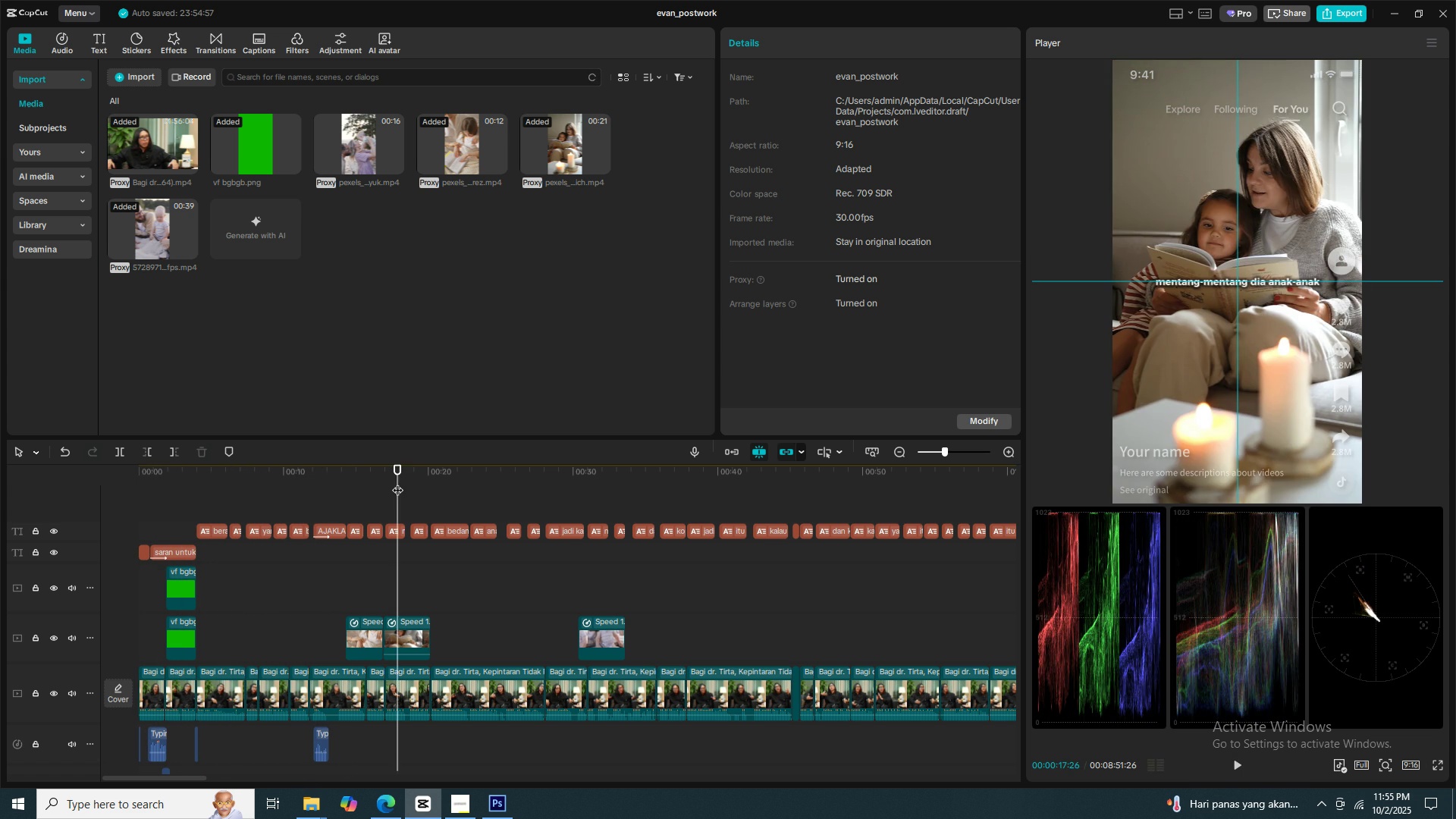 
key(Control+ControlLeft)
 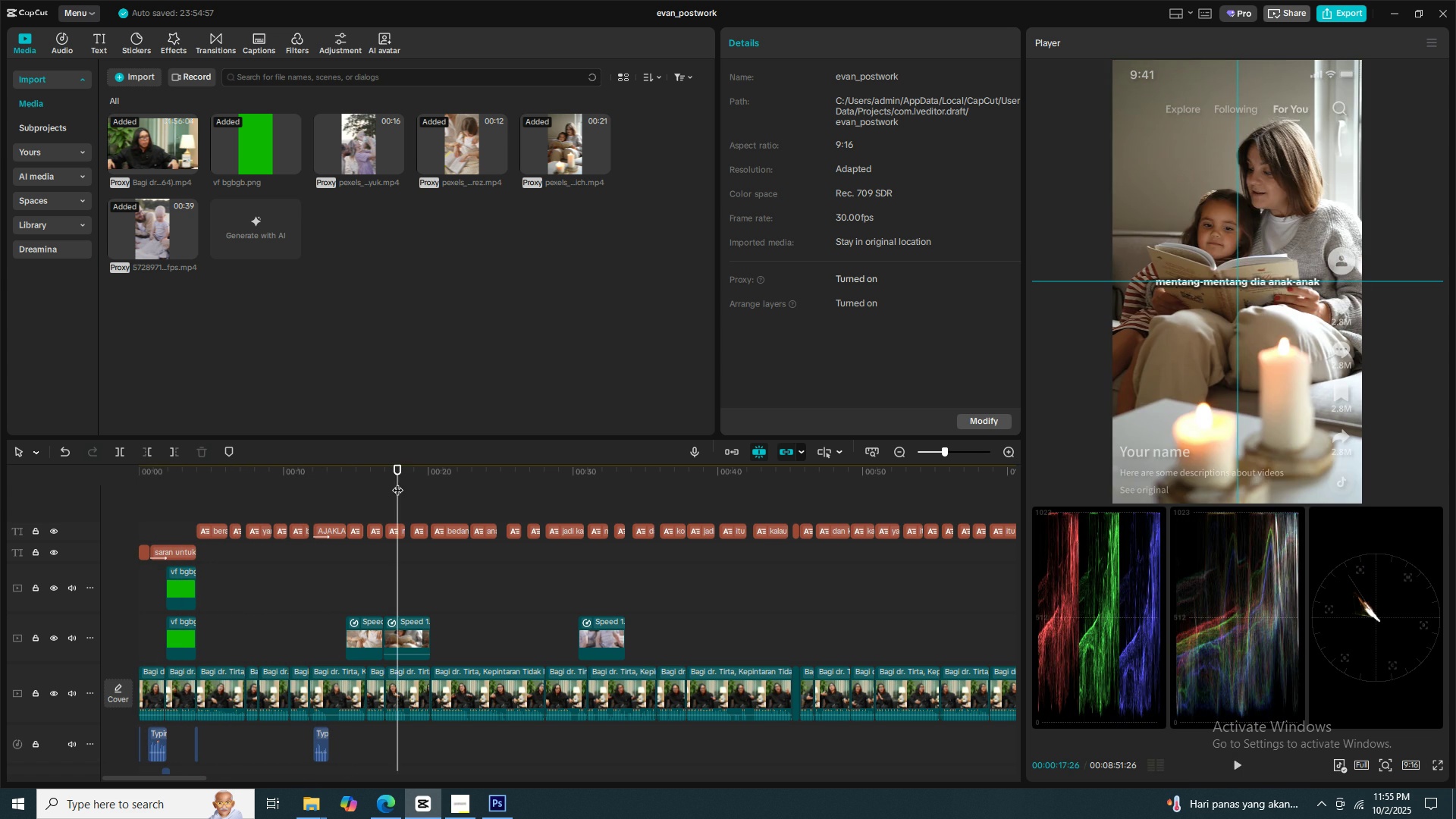 
key(Space)
 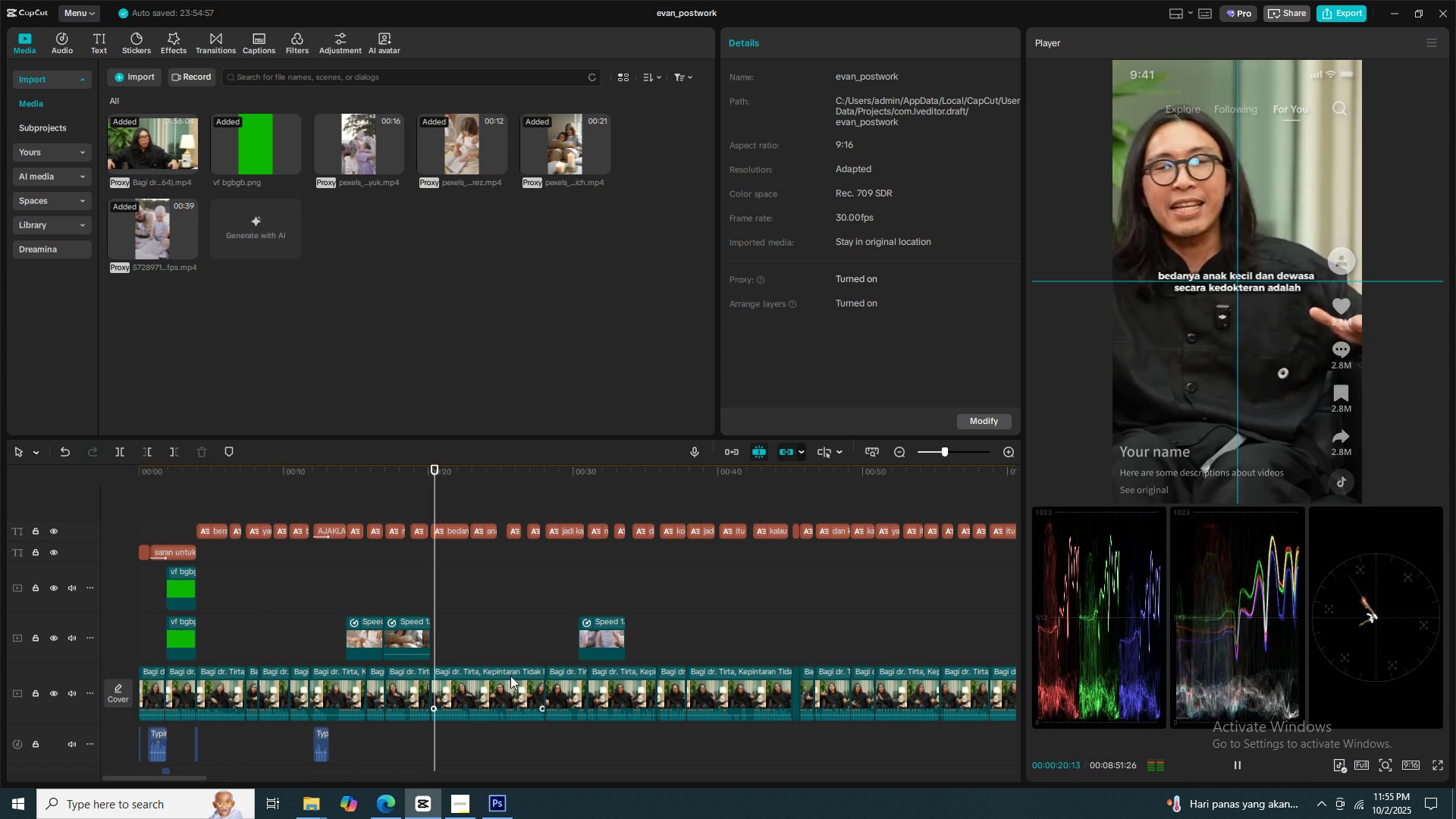 
key(Space)